 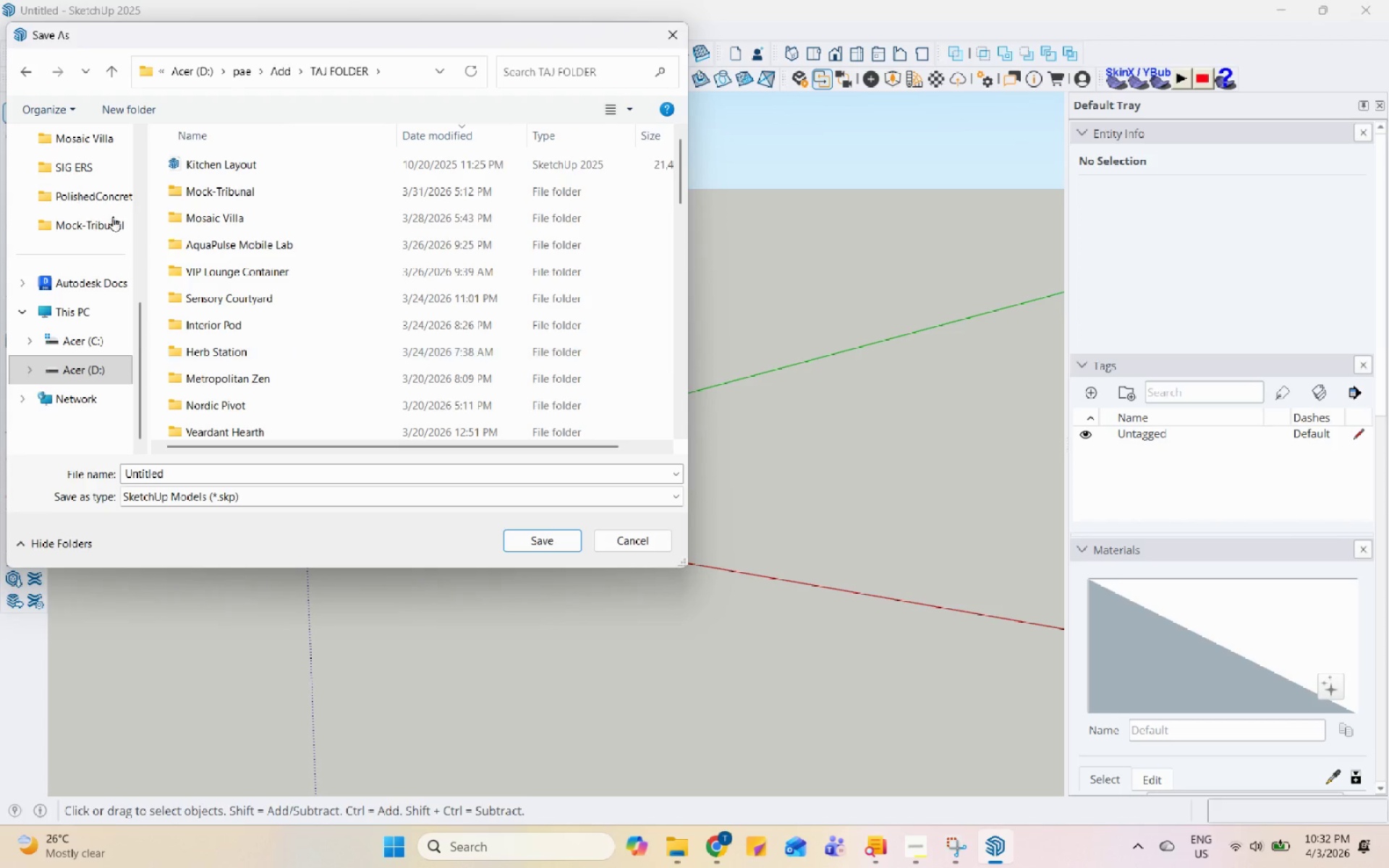 
left_click([158, 109])
 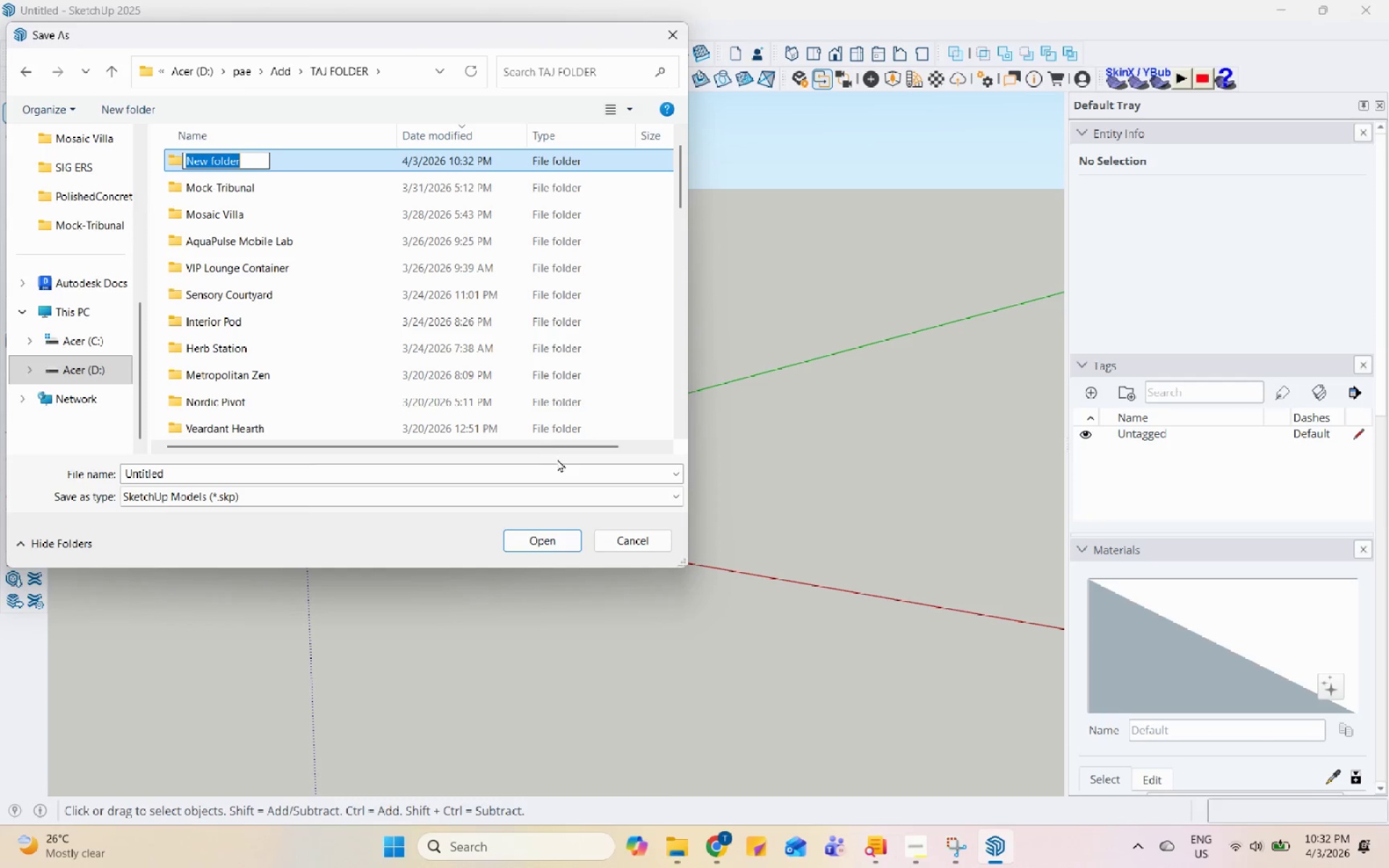 
key(Control+V)
 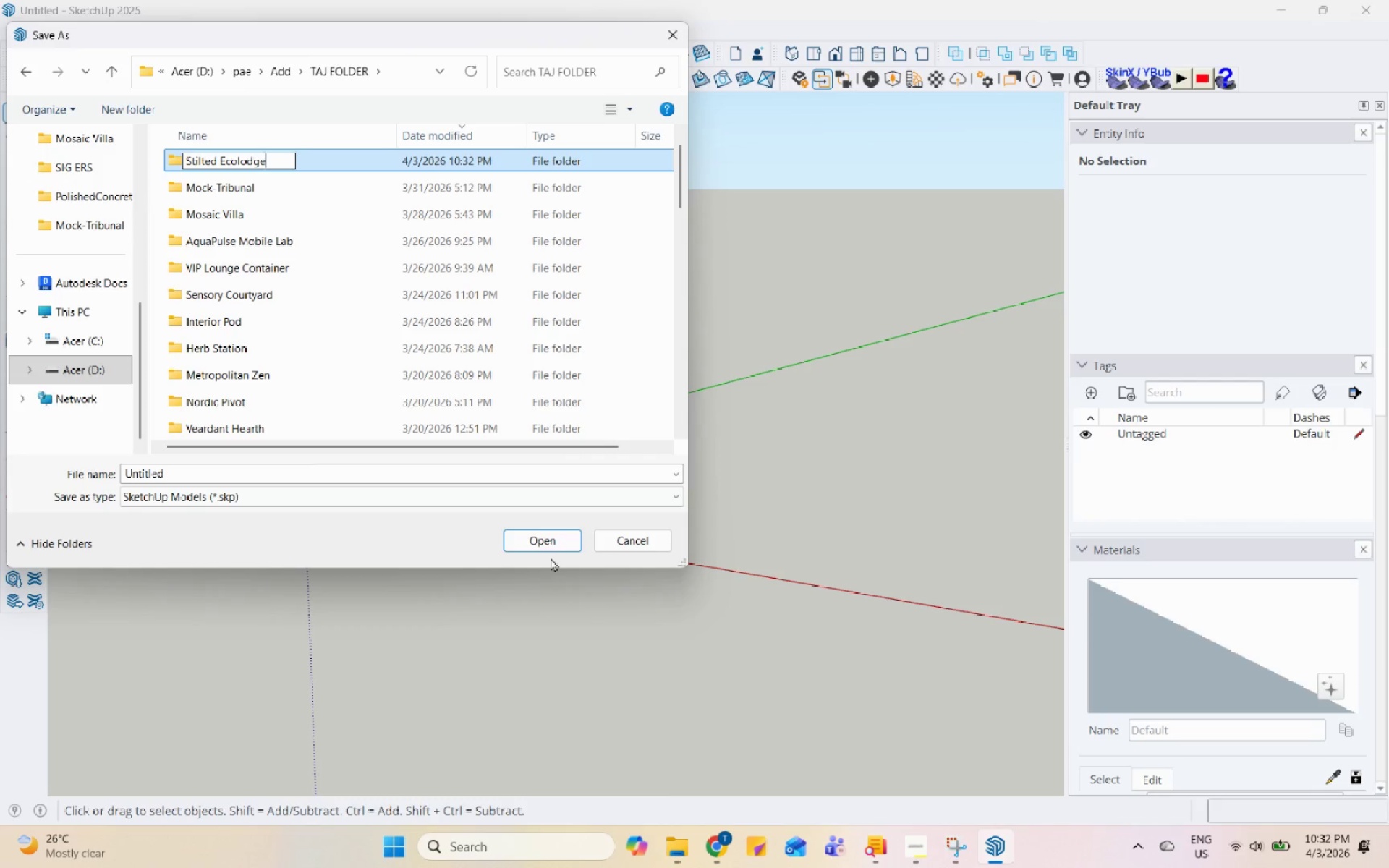 
left_click([553, 535])
 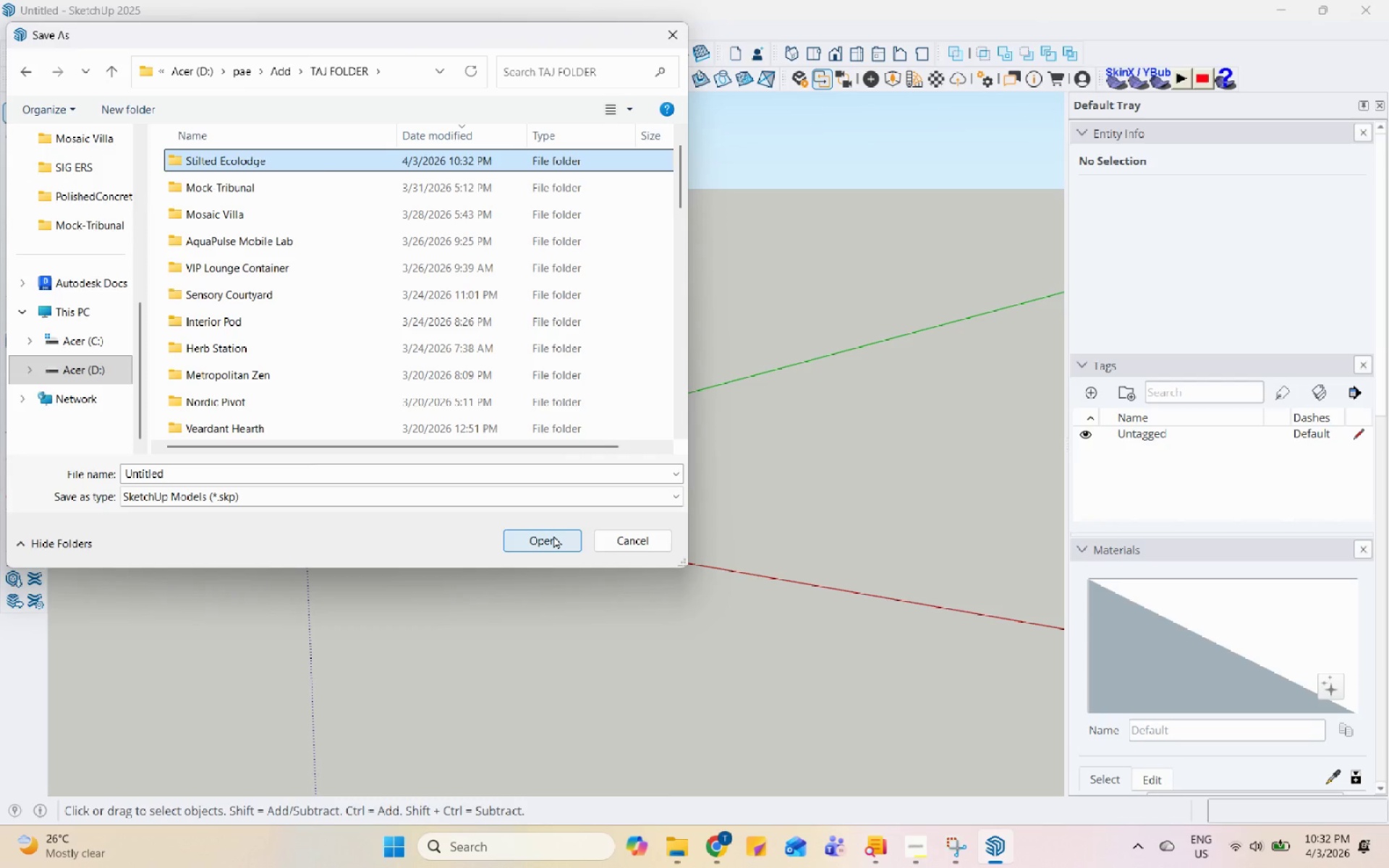 
left_click([534, 531])
 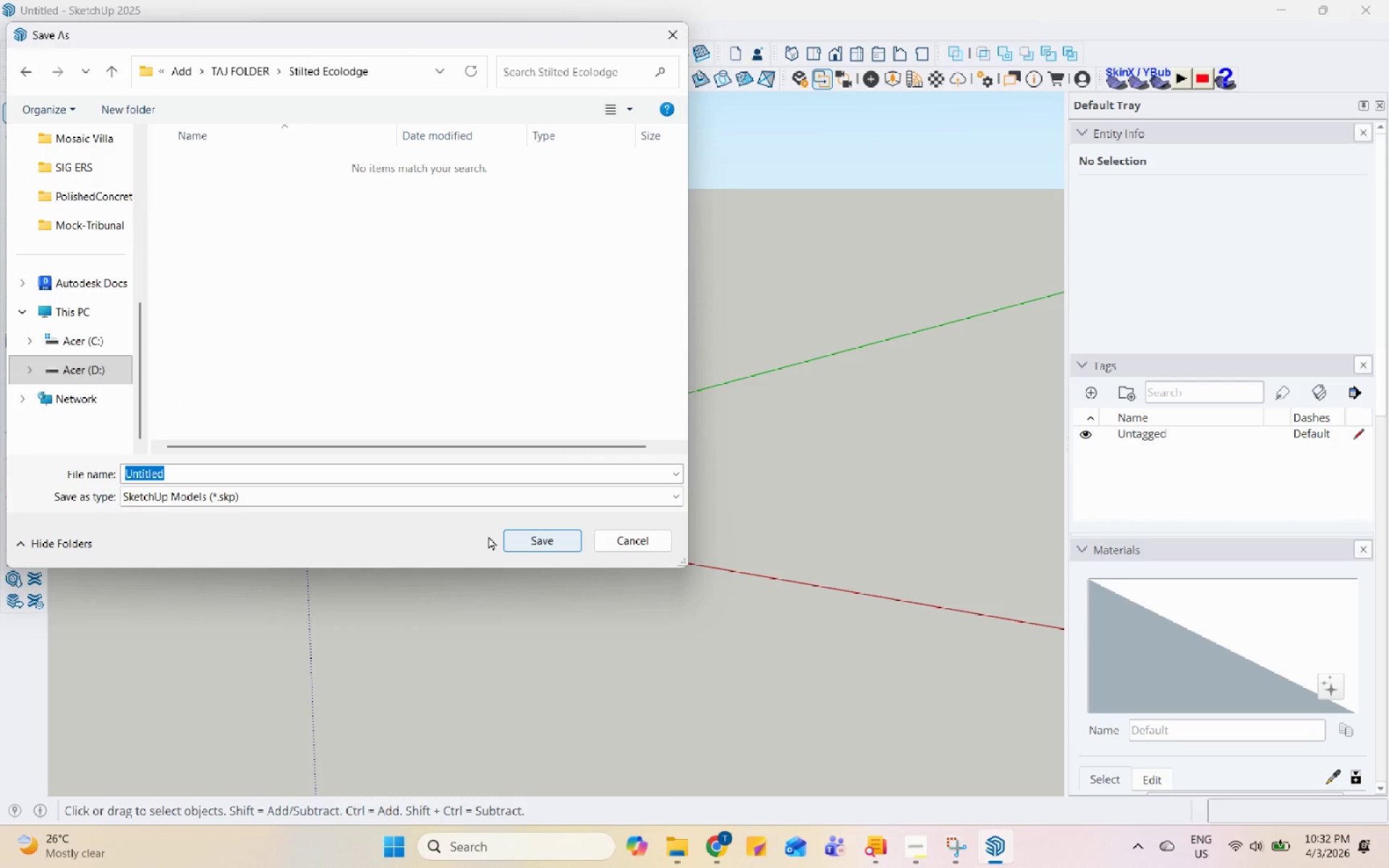 
key(Control+V)
 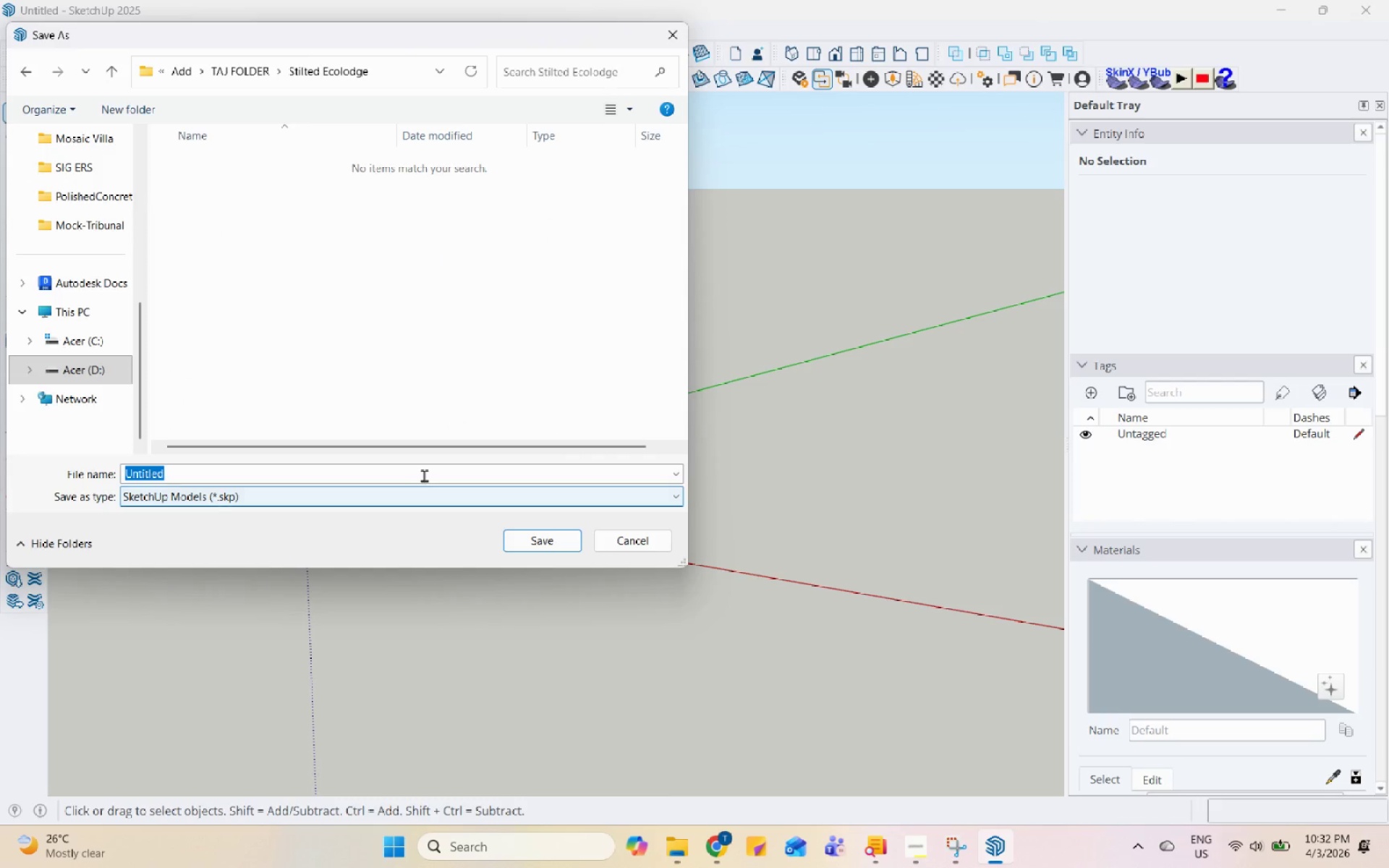 
double_click([424, 475])
 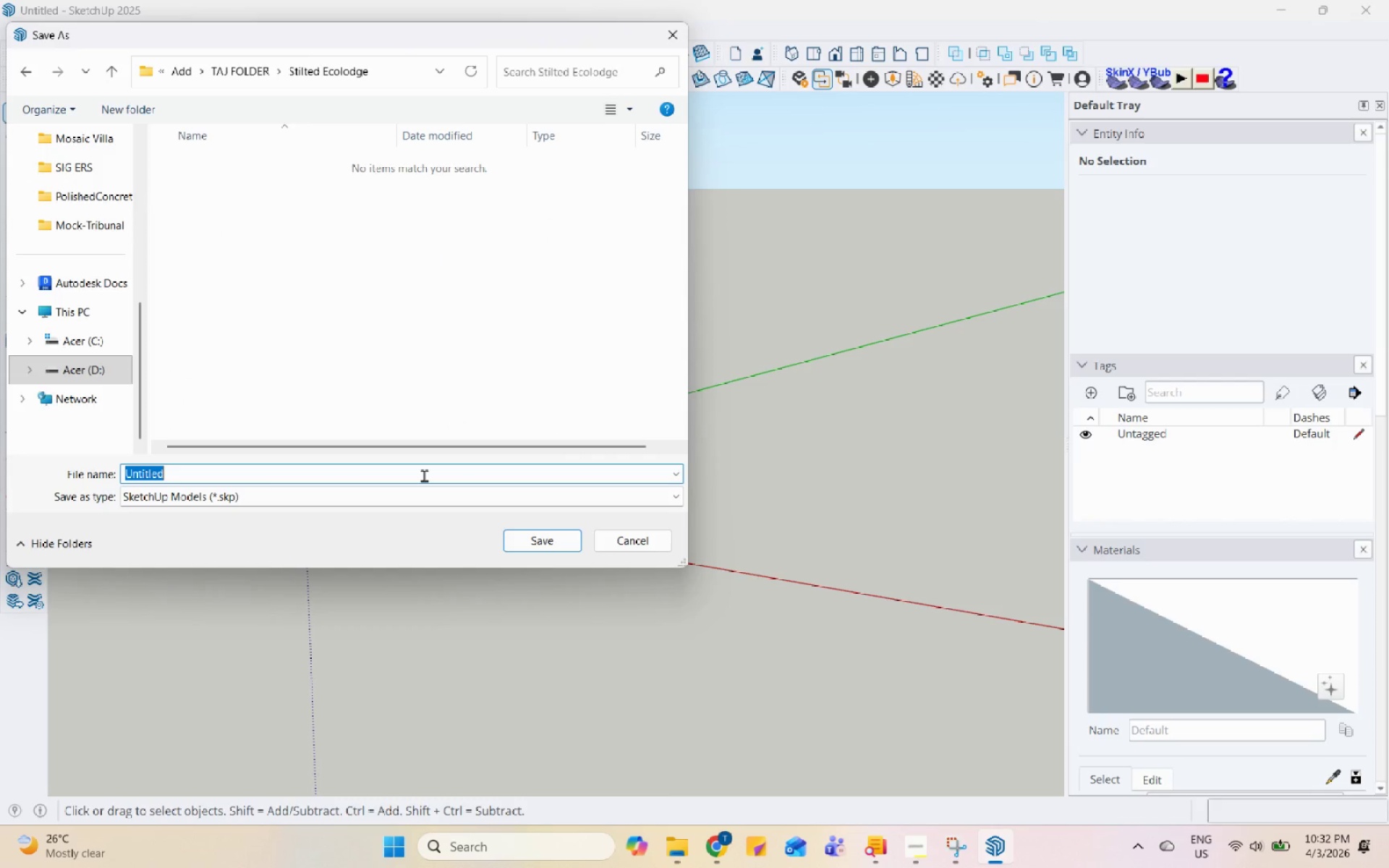 
key(Control+V)
 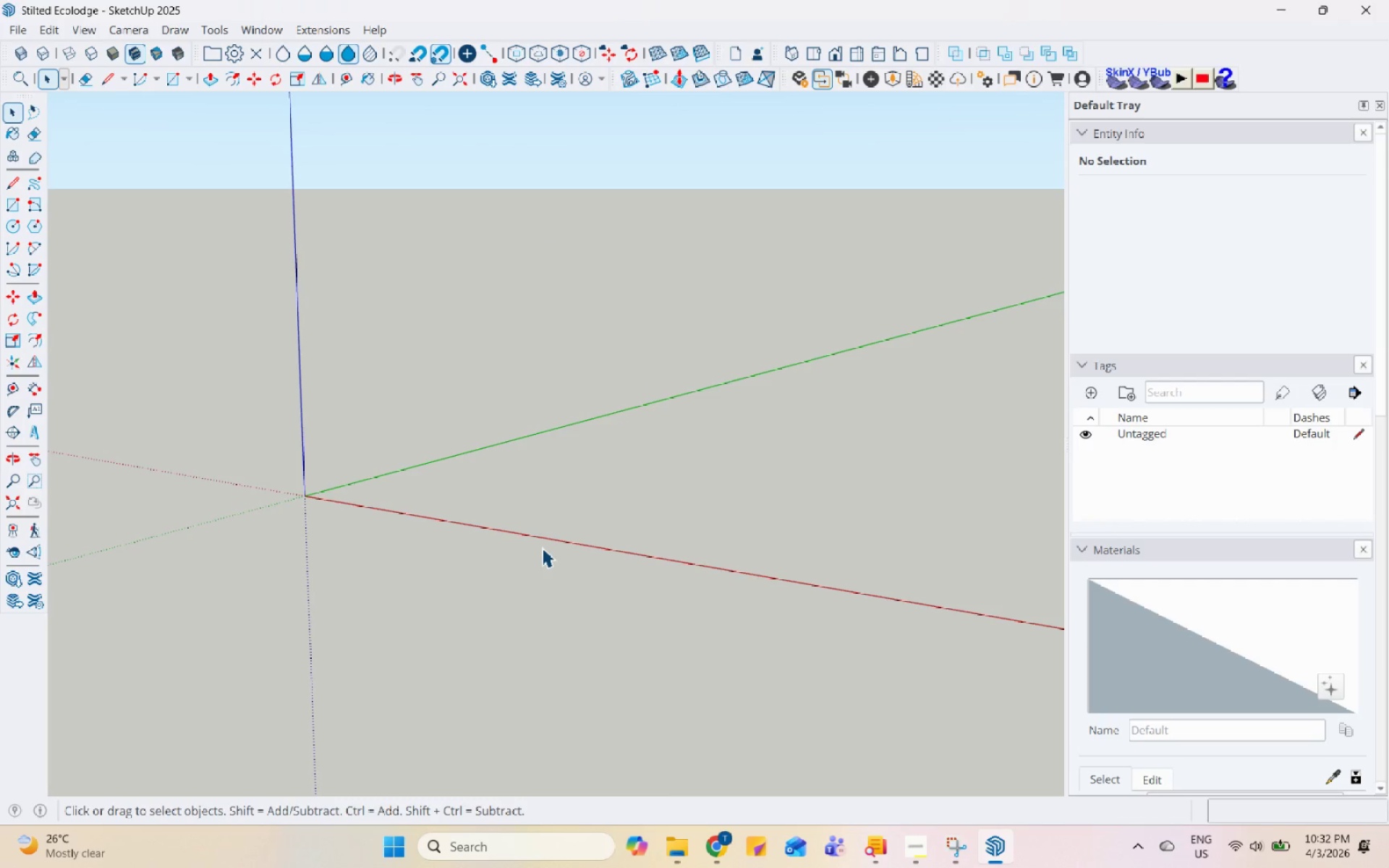 
scroll: coordinate [505, 499], scroll_direction: down, amount: 8.0
 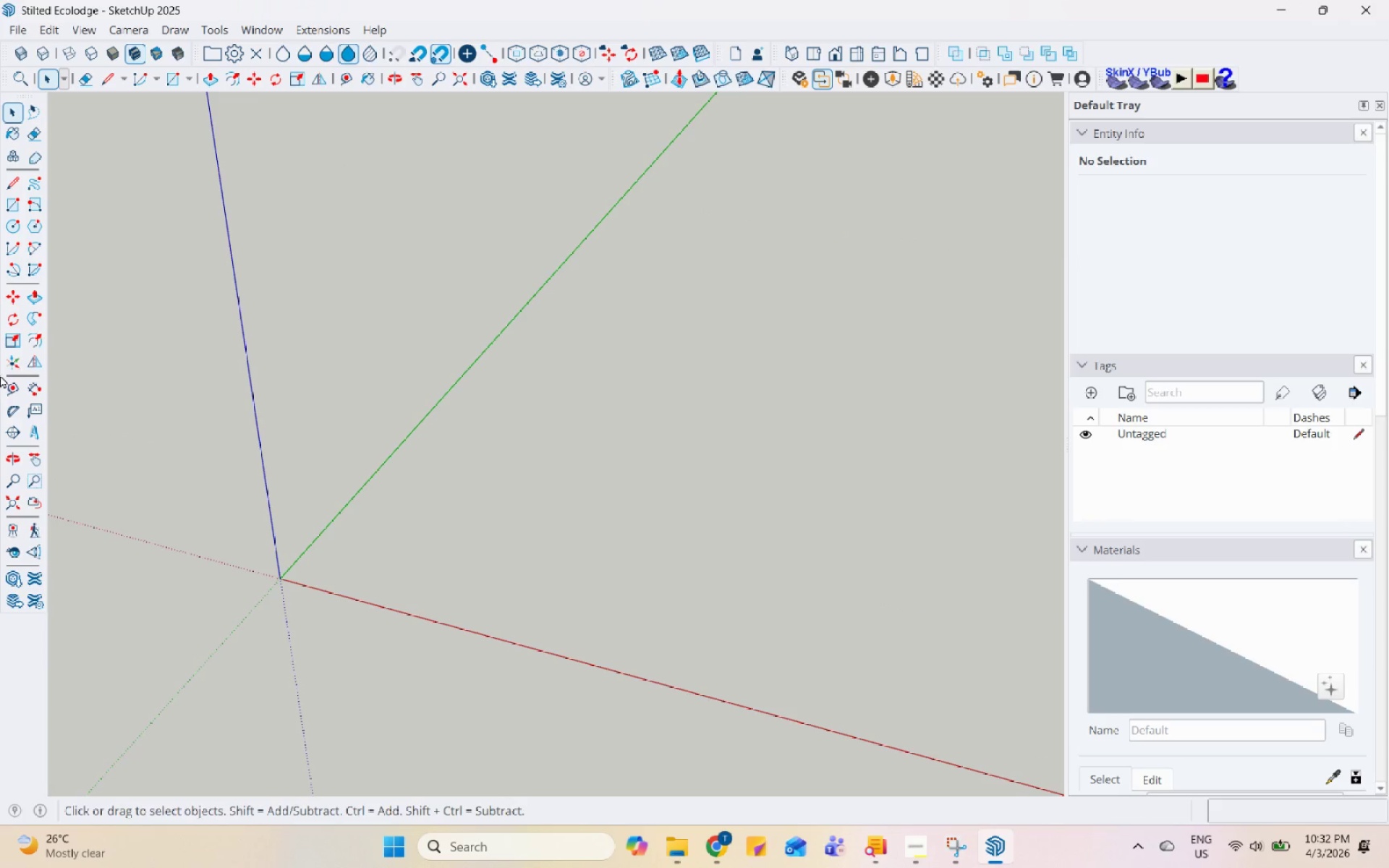 
left_click([14, 386])
 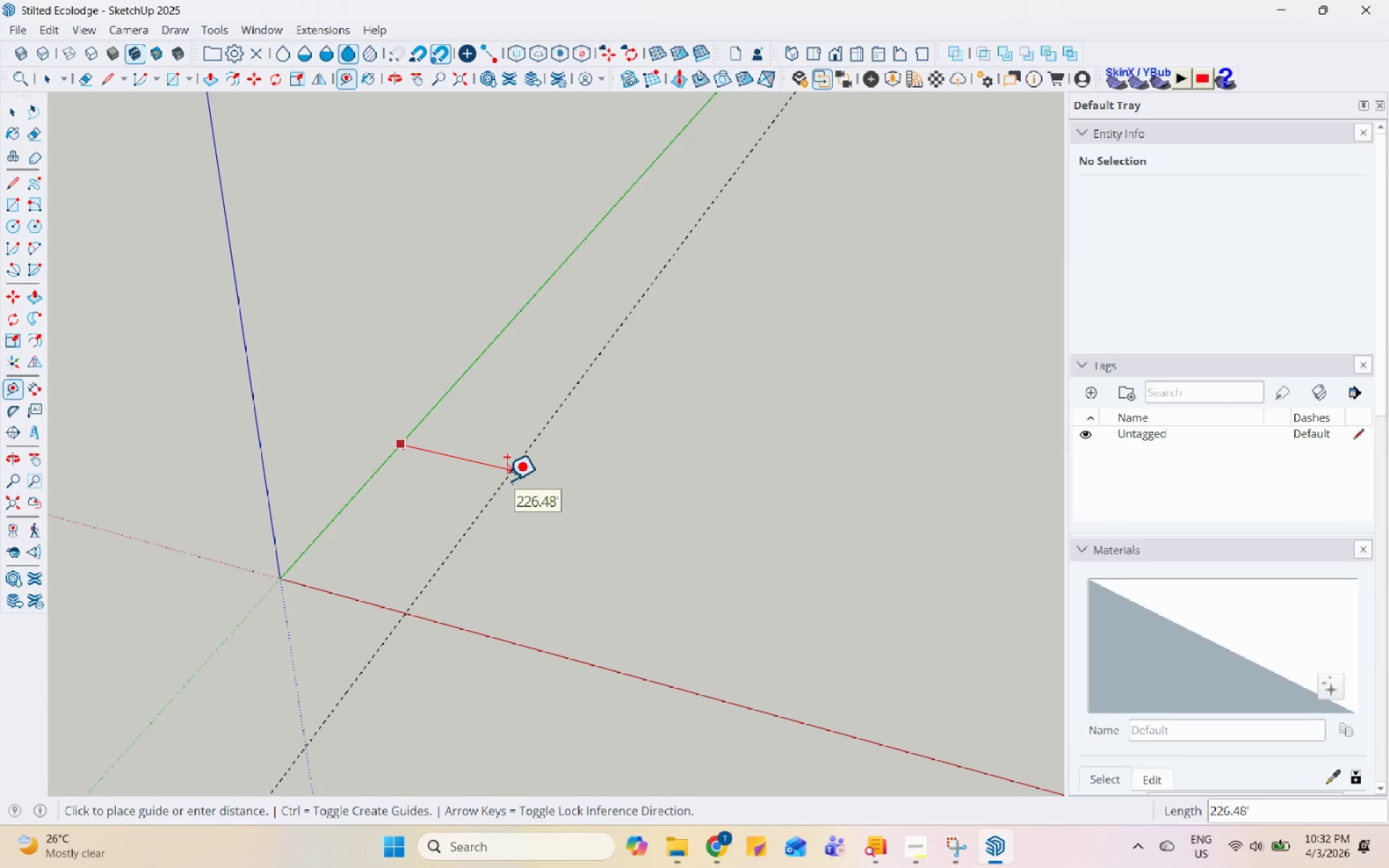 
key(Numpad2)
 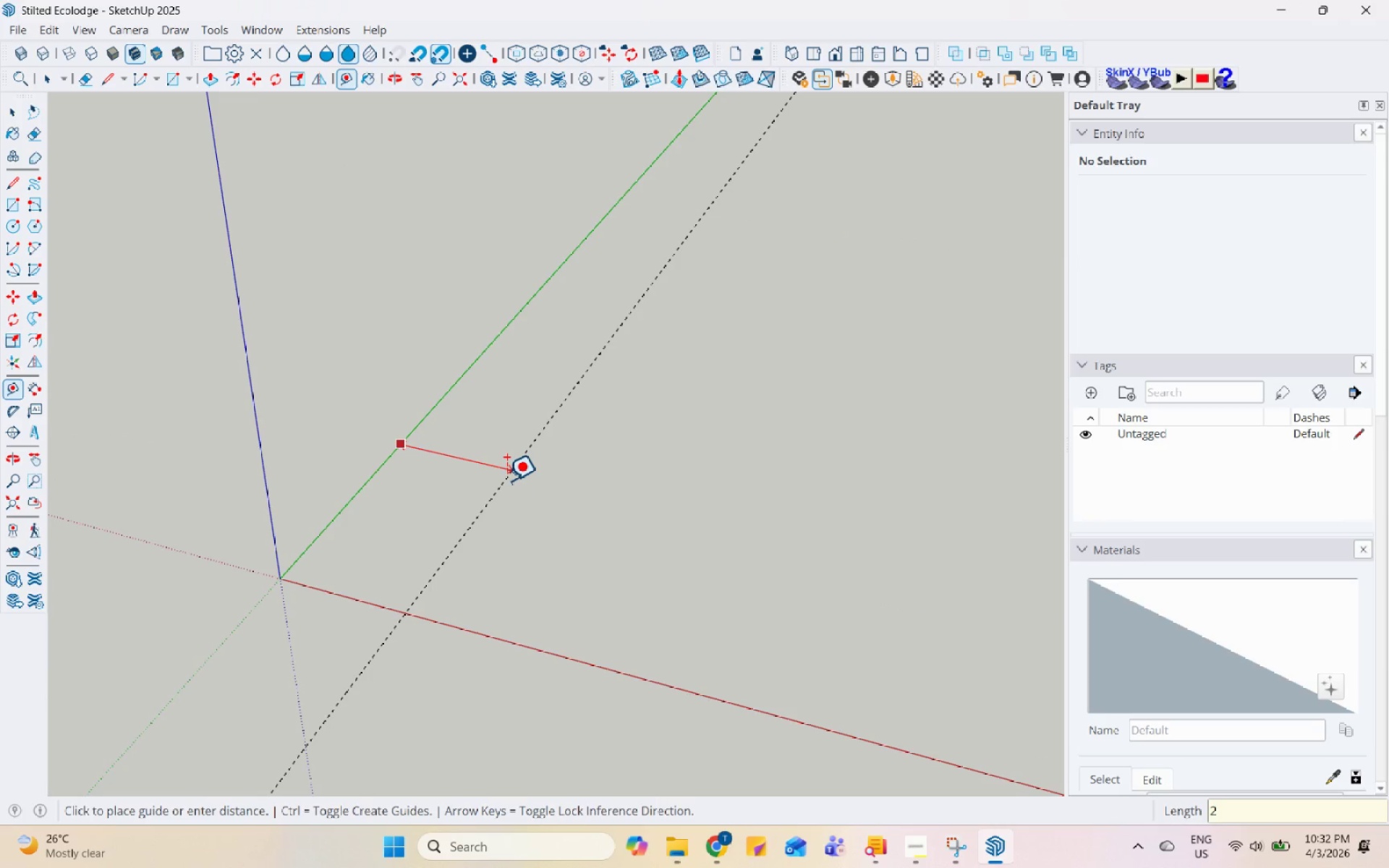 
key(Numpad5)
 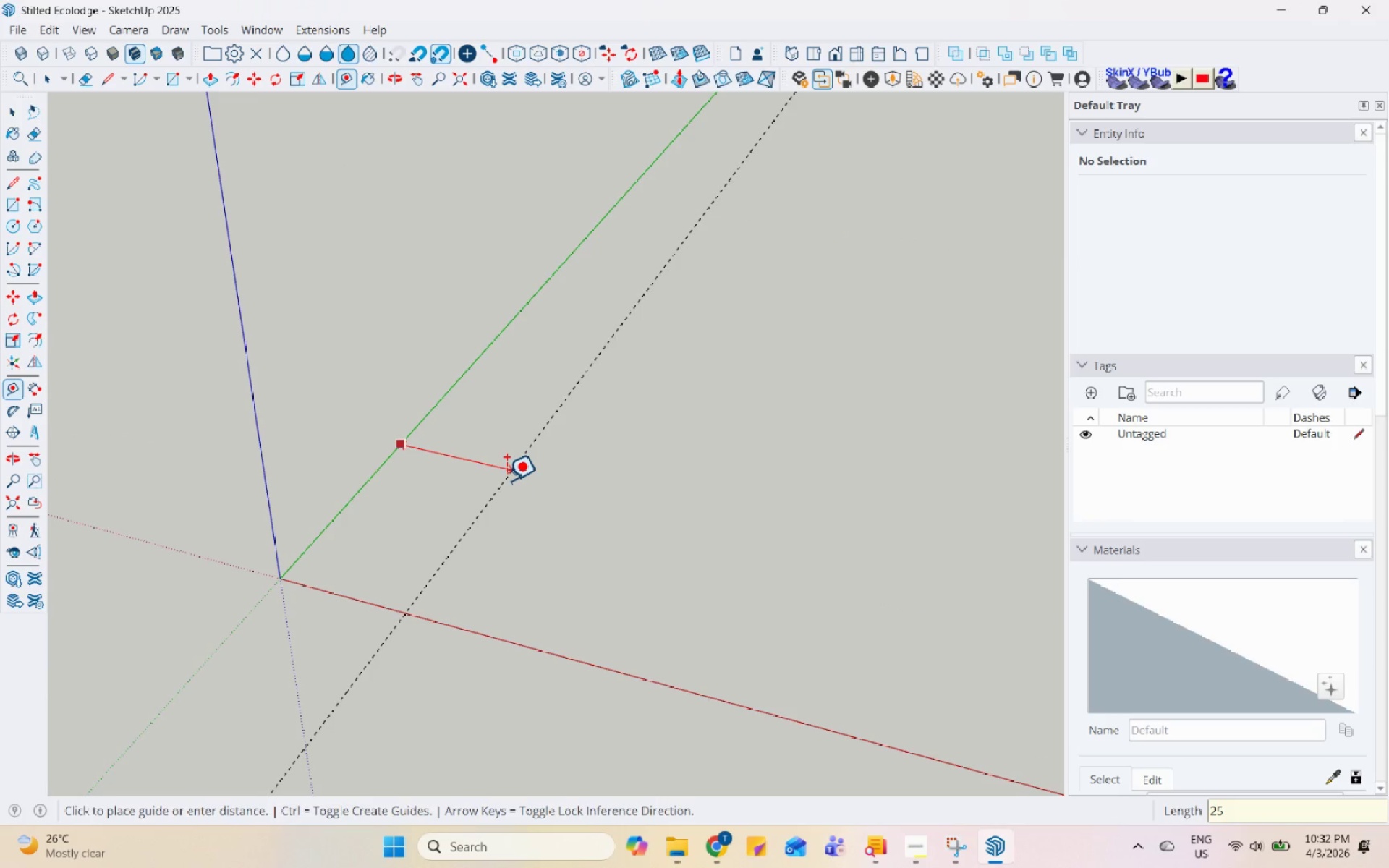 
key(Enter)
 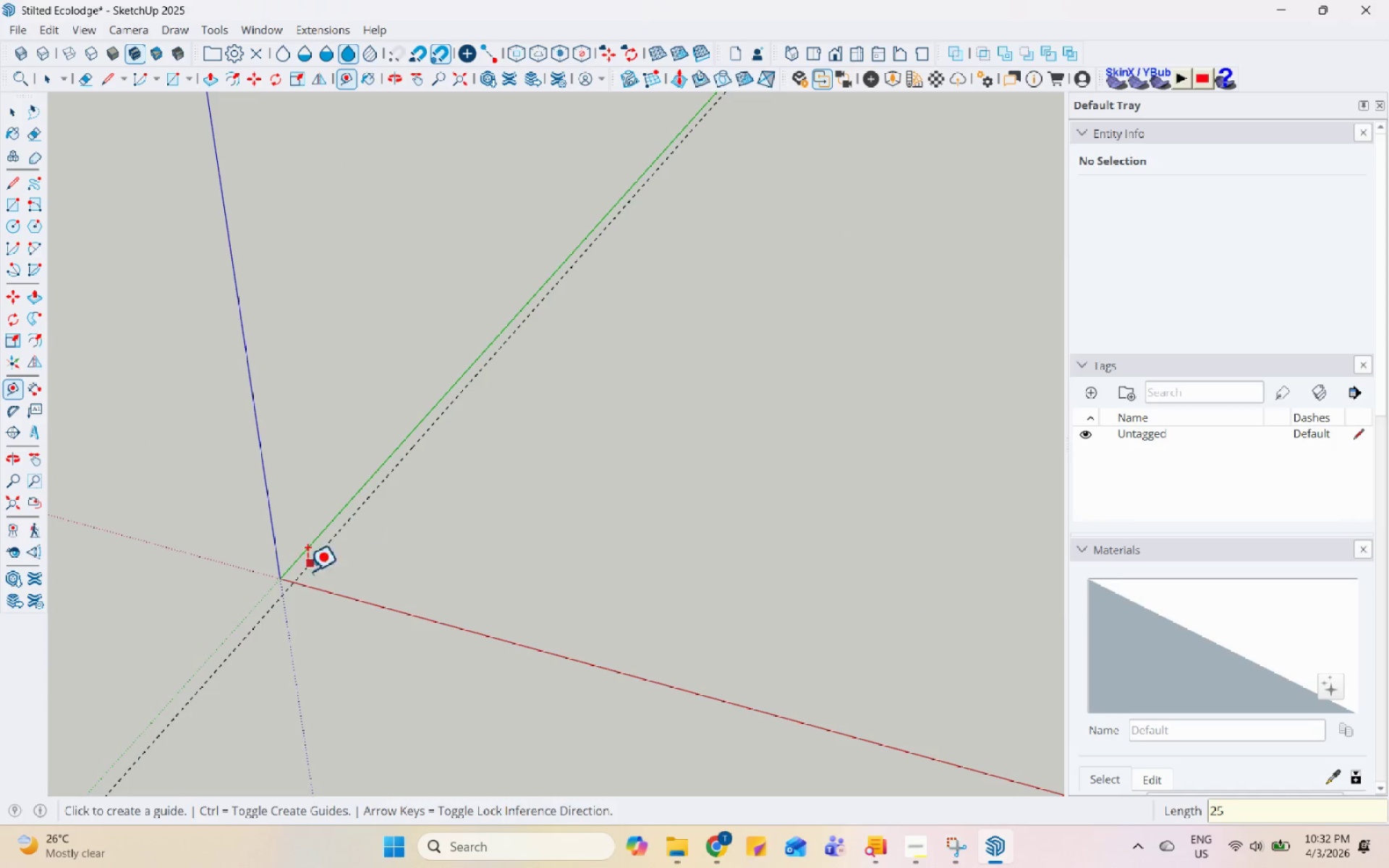 
scroll: coordinate [312, 552], scroll_direction: up, amount: 17.0
 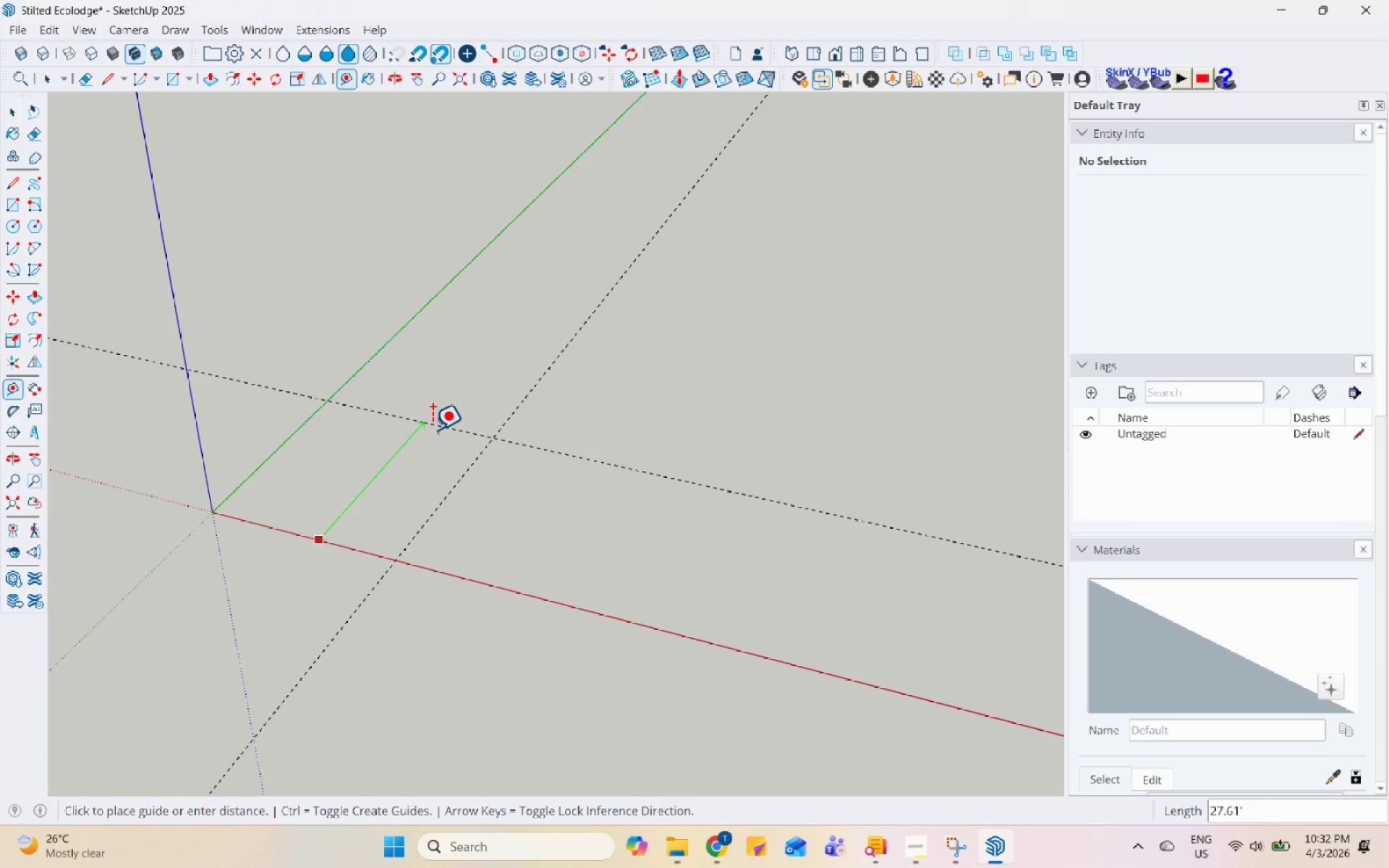 
key(Numpad2)
 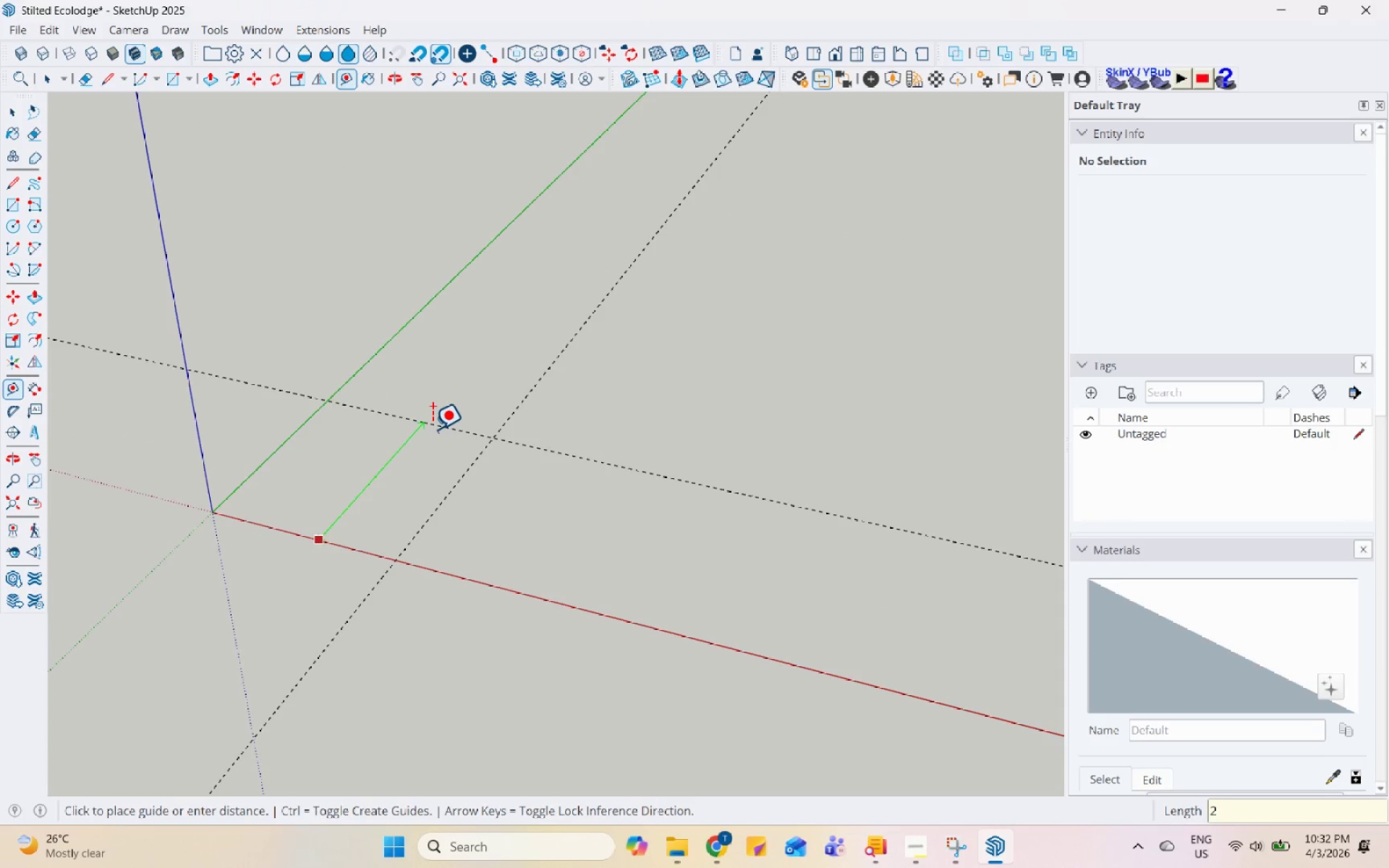 
key(Numpad6)
 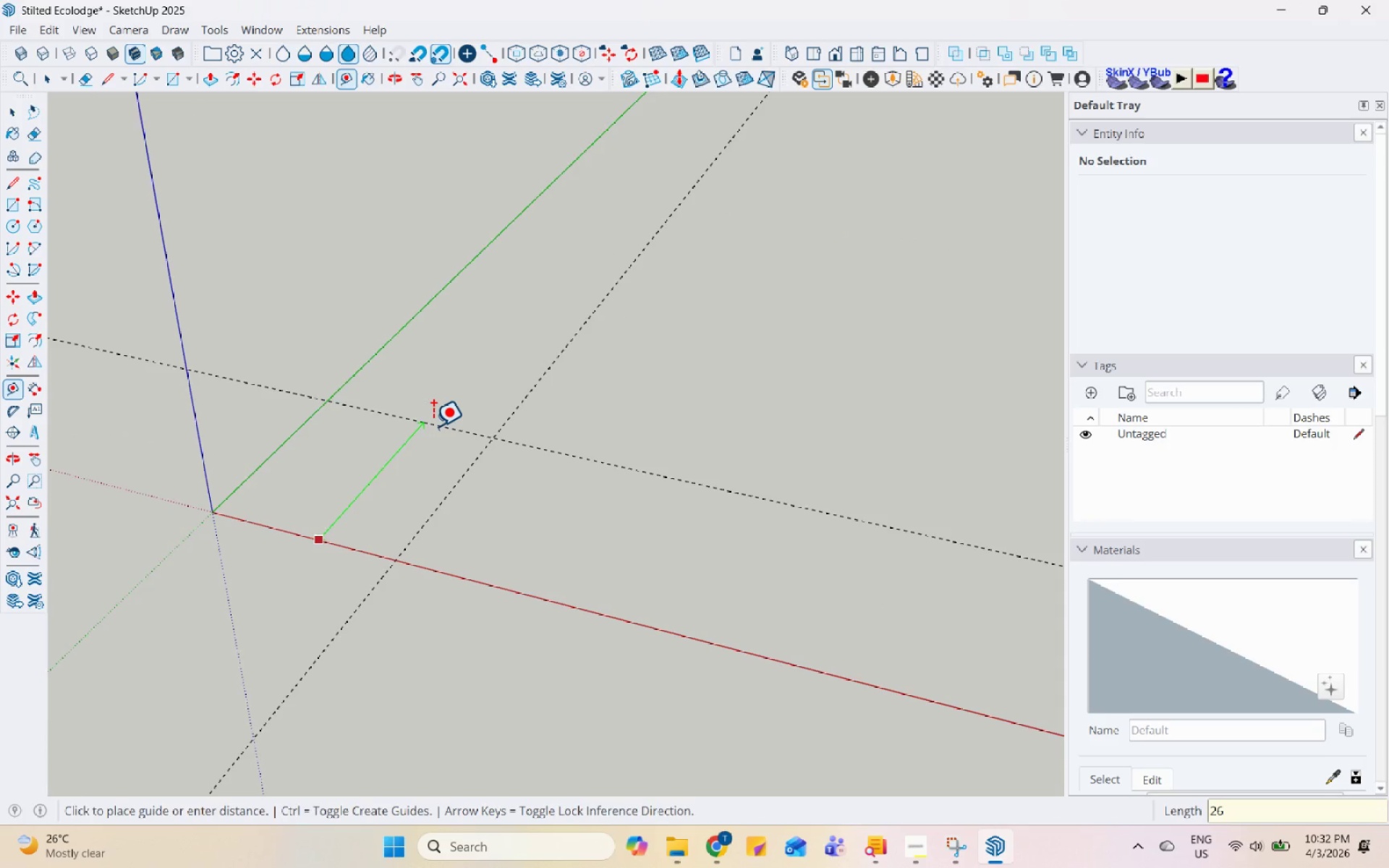 
key(Enter)